 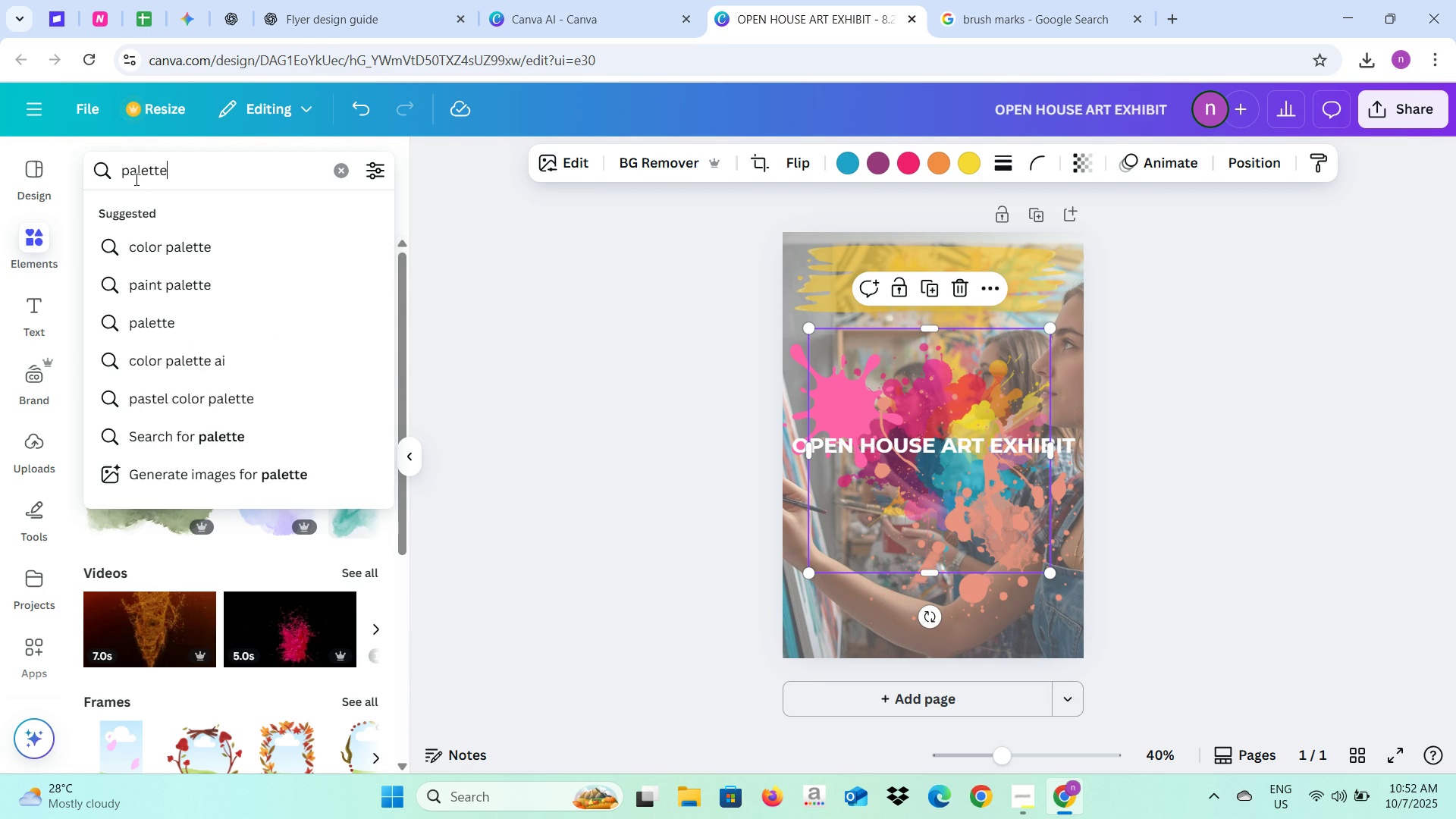 
key(Enter)
 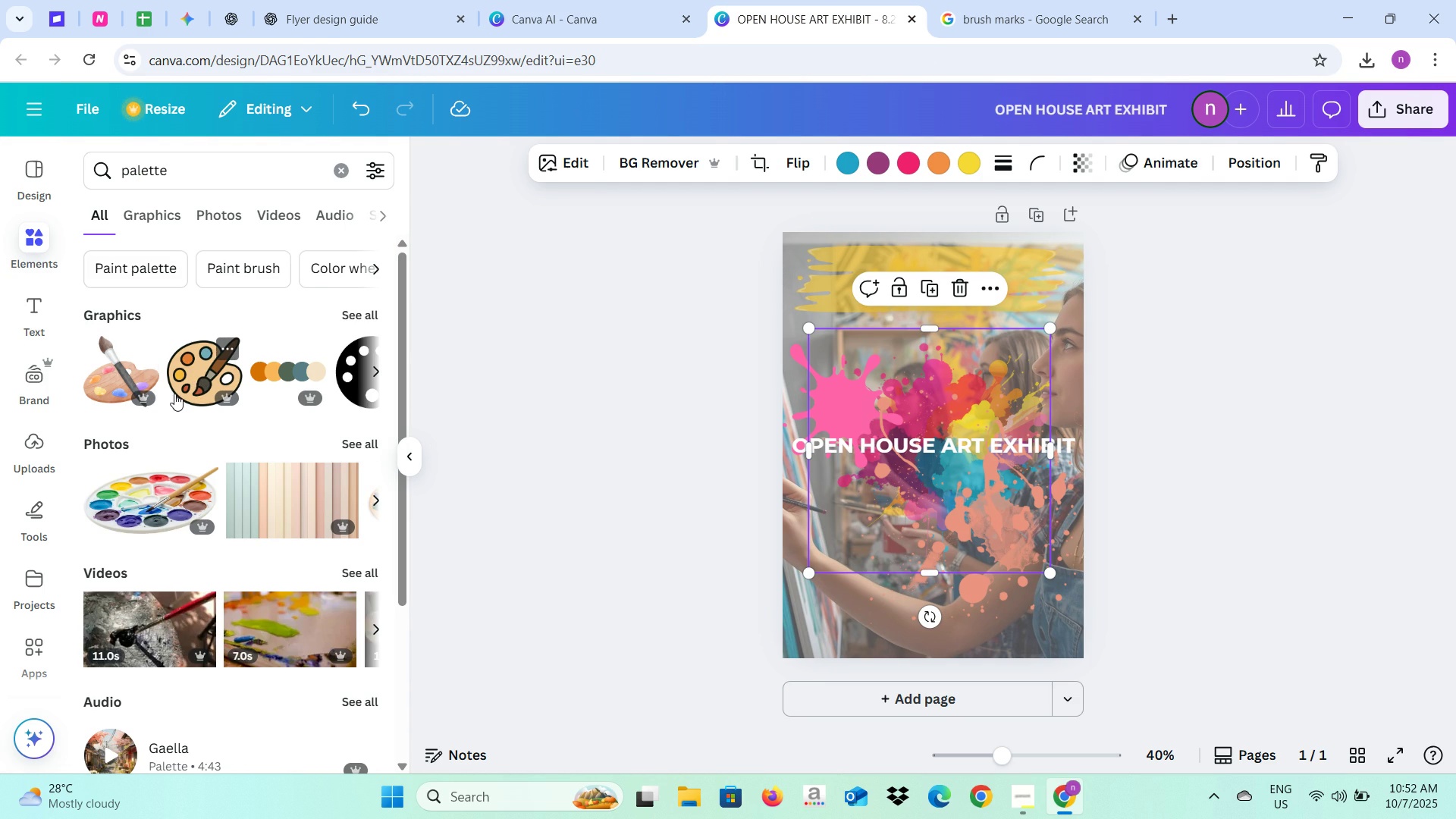 
wait(8.15)
 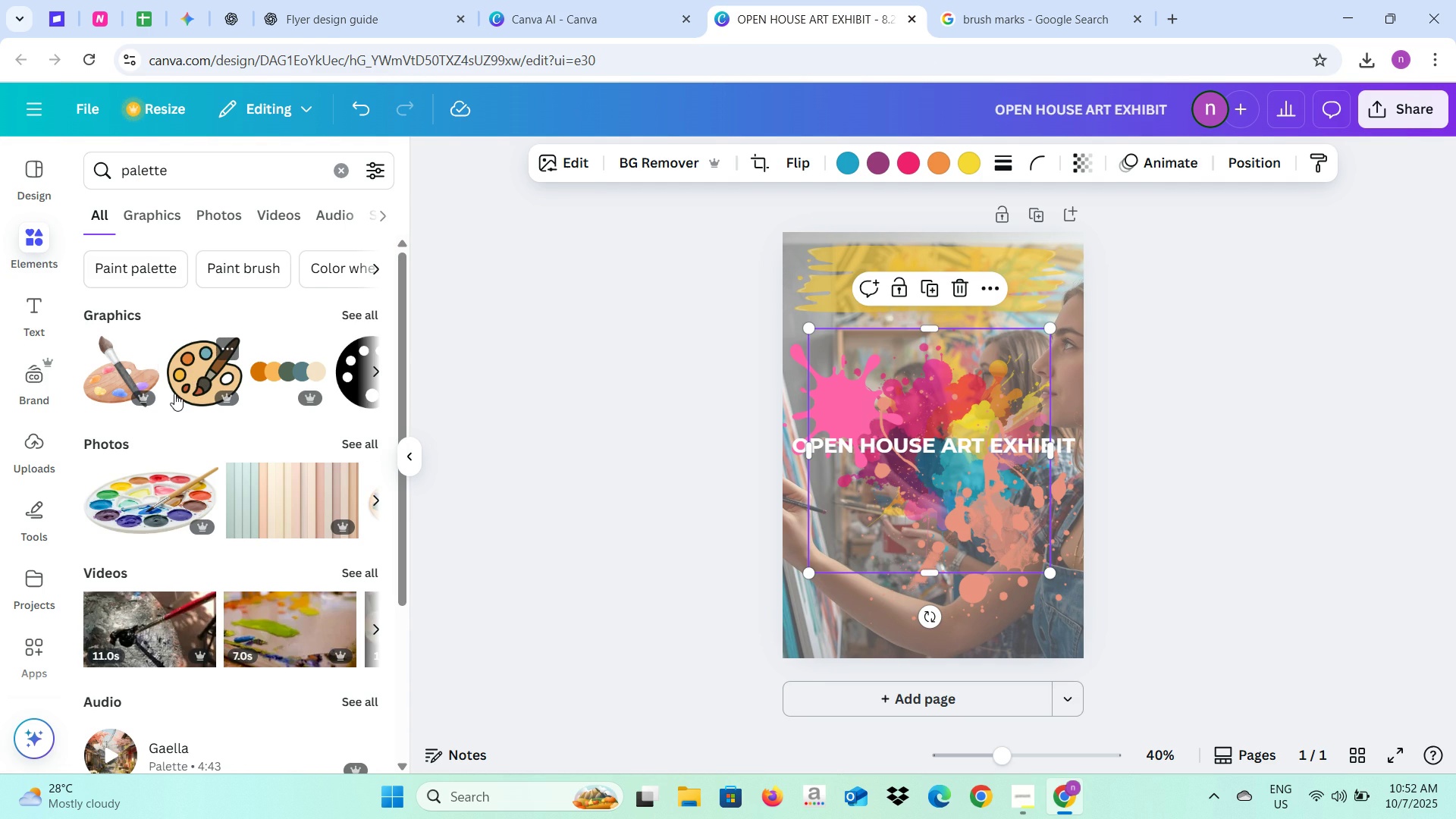 
left_click([280, 387])
 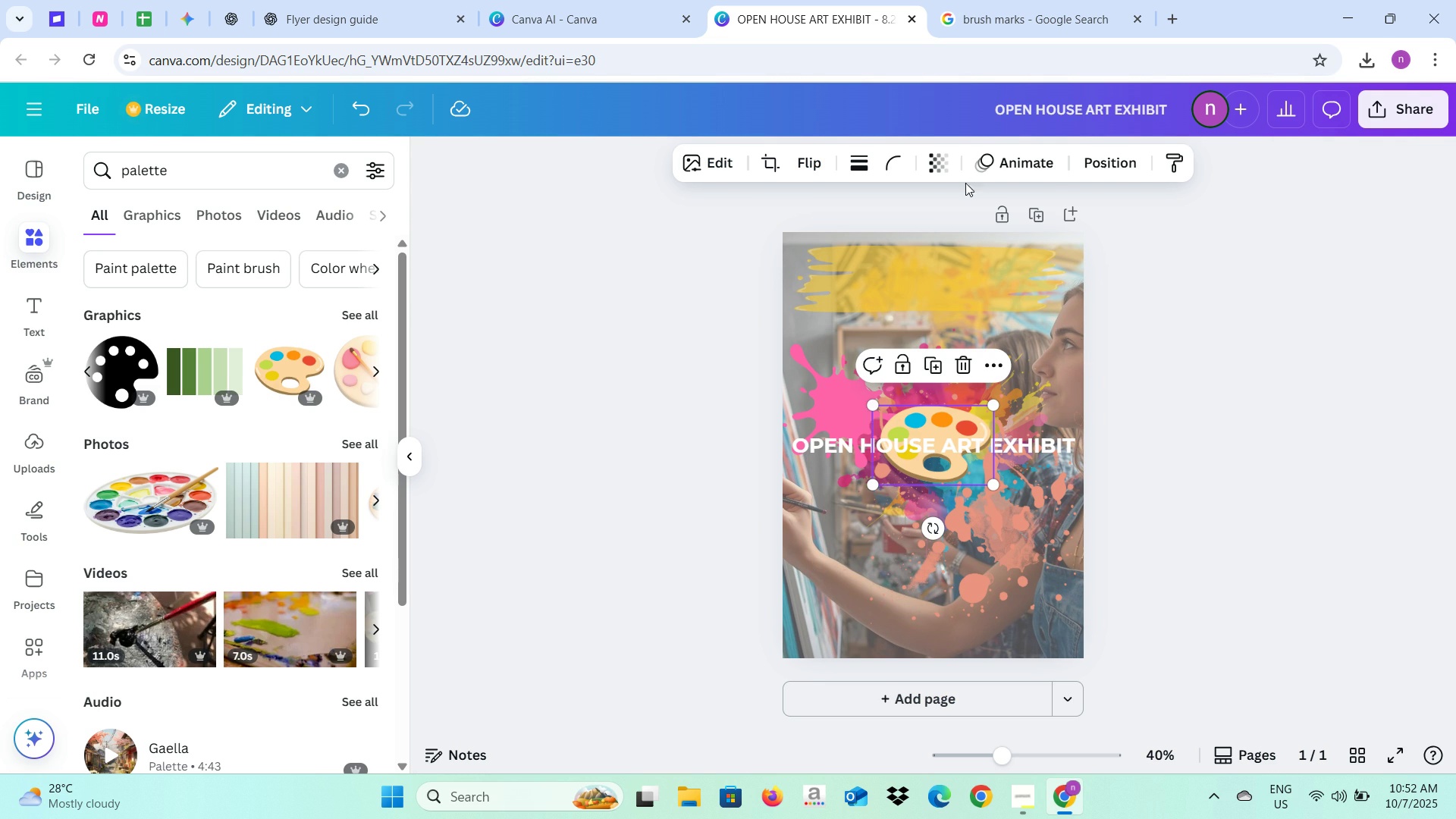 
left_click([950, 159])